 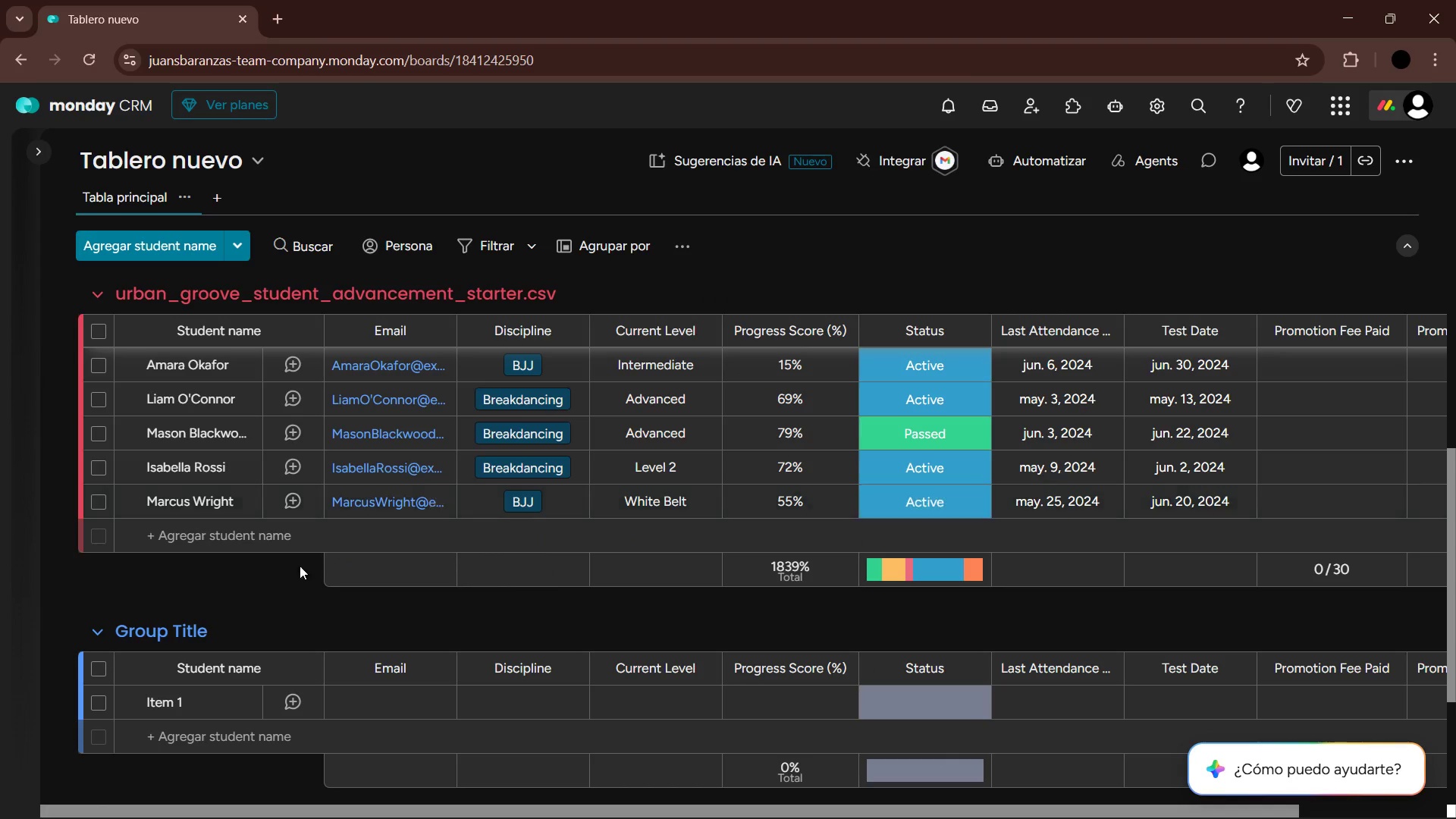 
double_click([196, 631])
 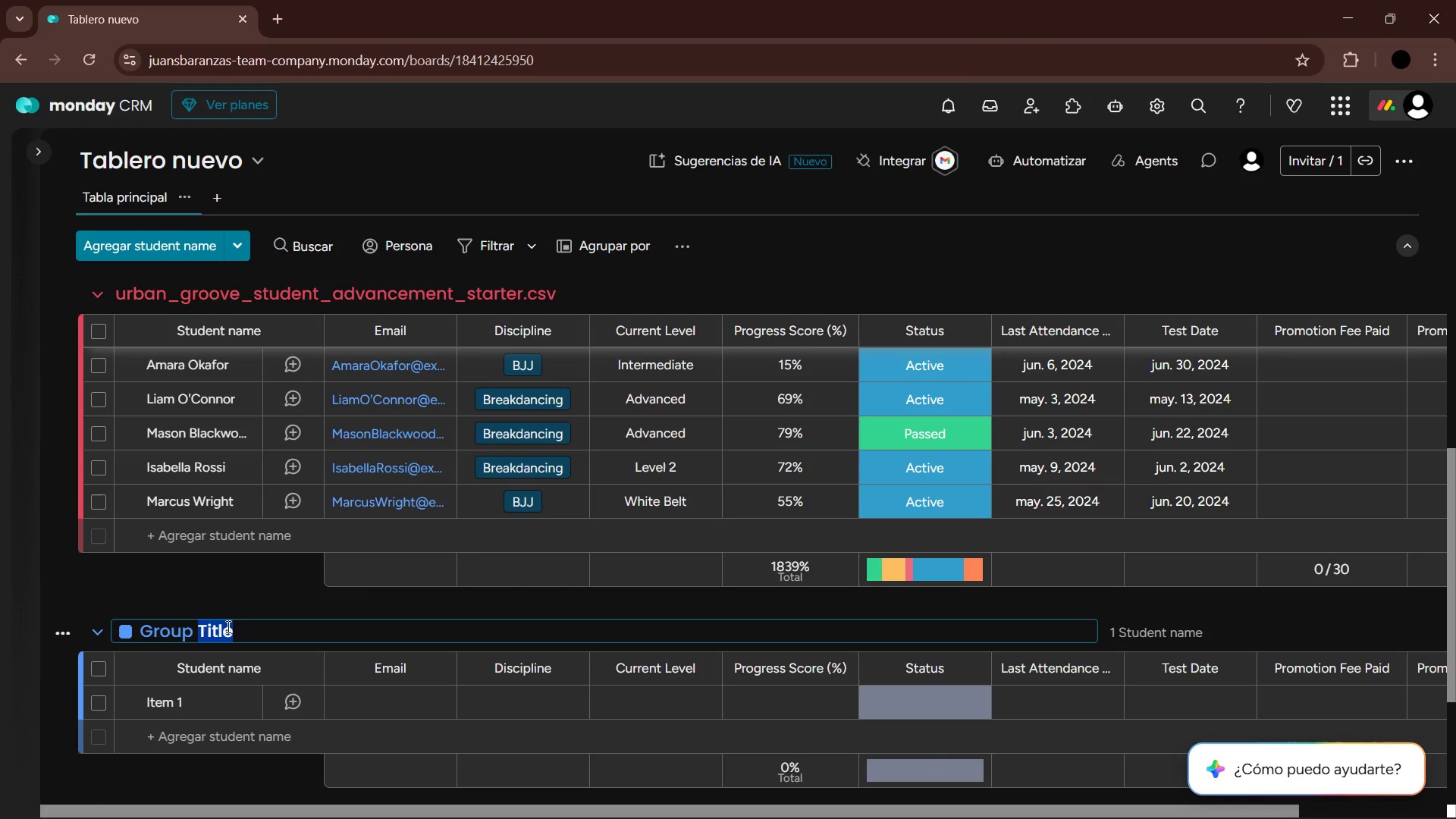 
hold_key(key=Backspace, duration=1.01)
 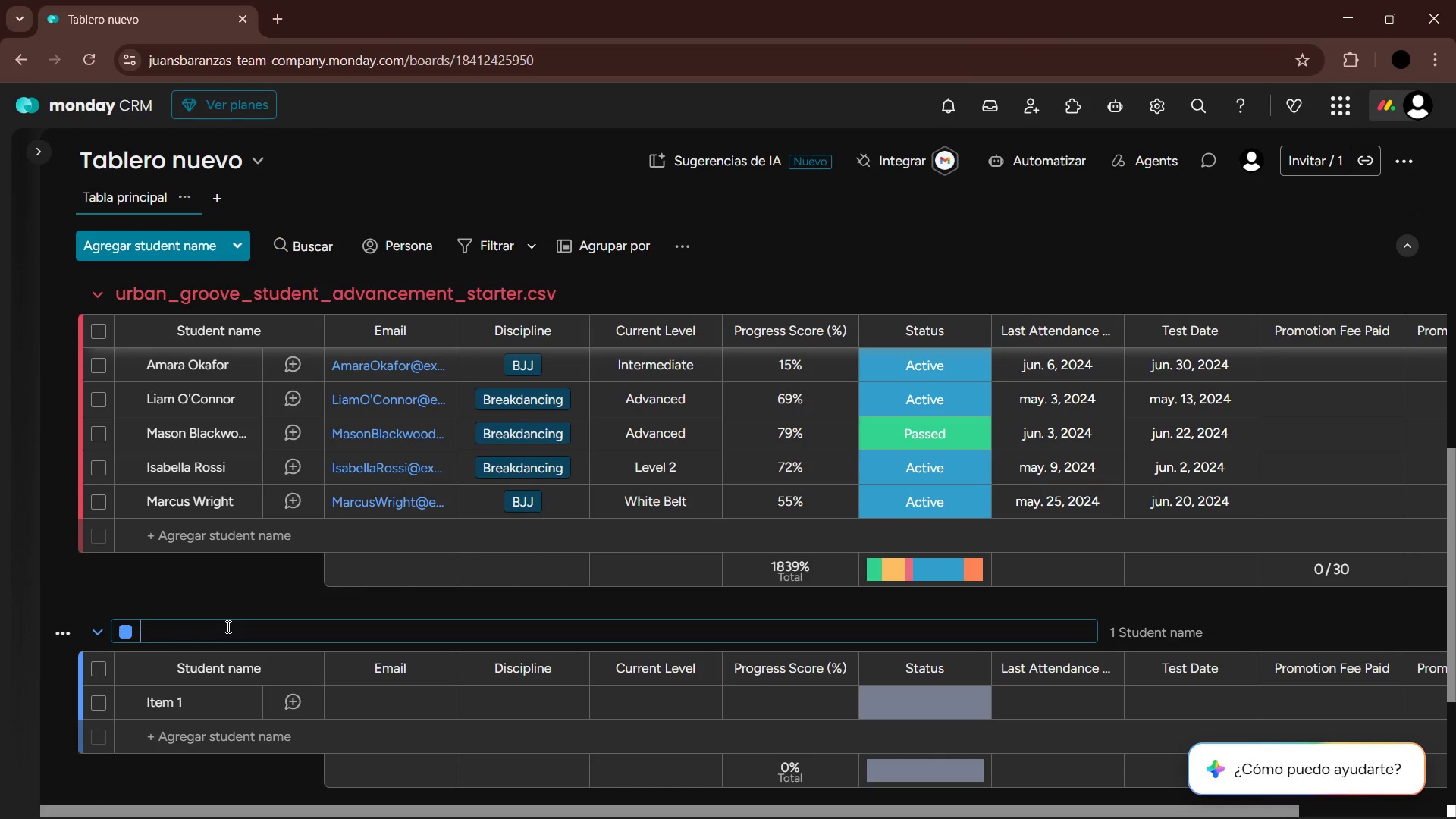 
type(Active)
 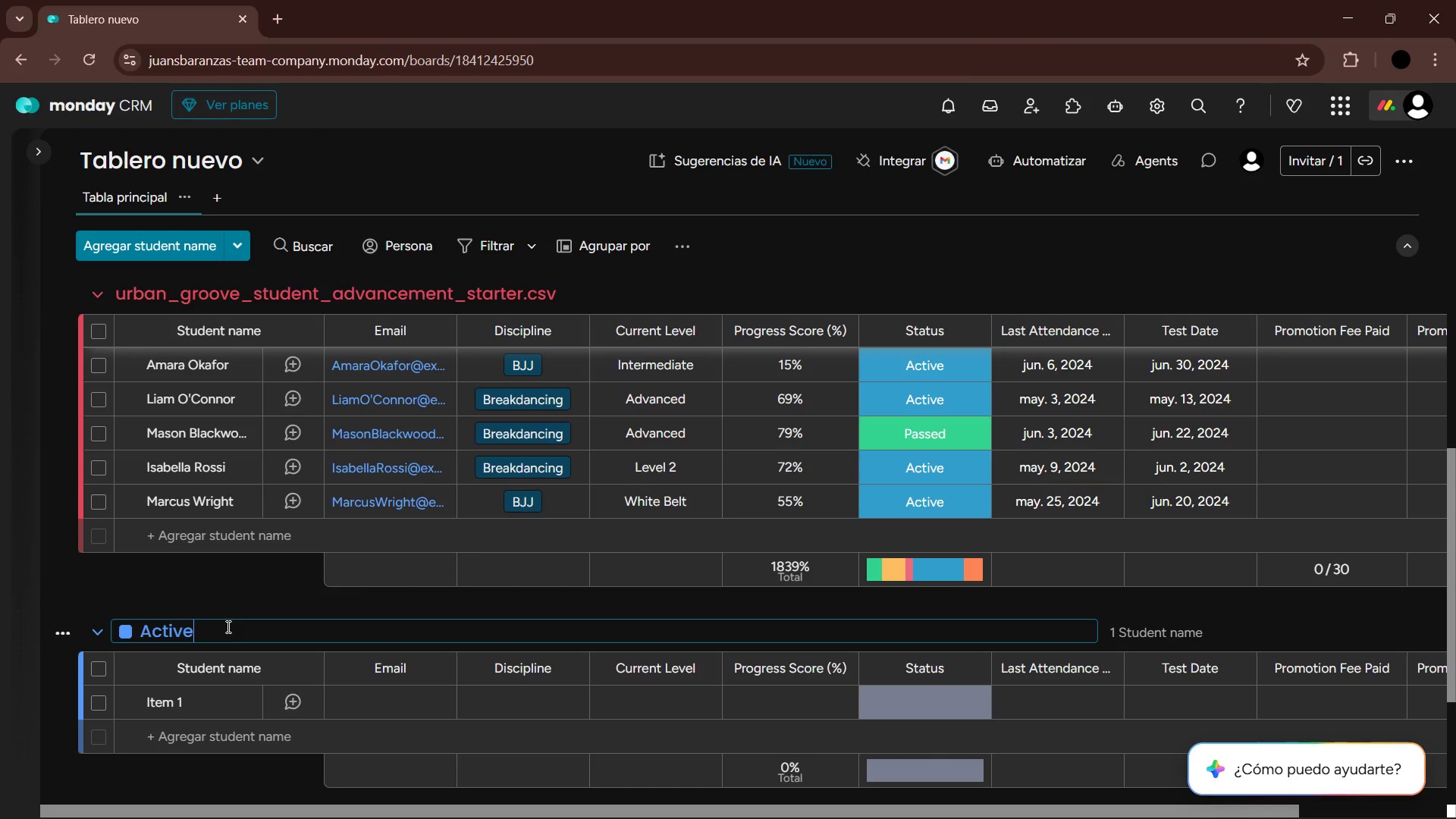 
key(Enter)
 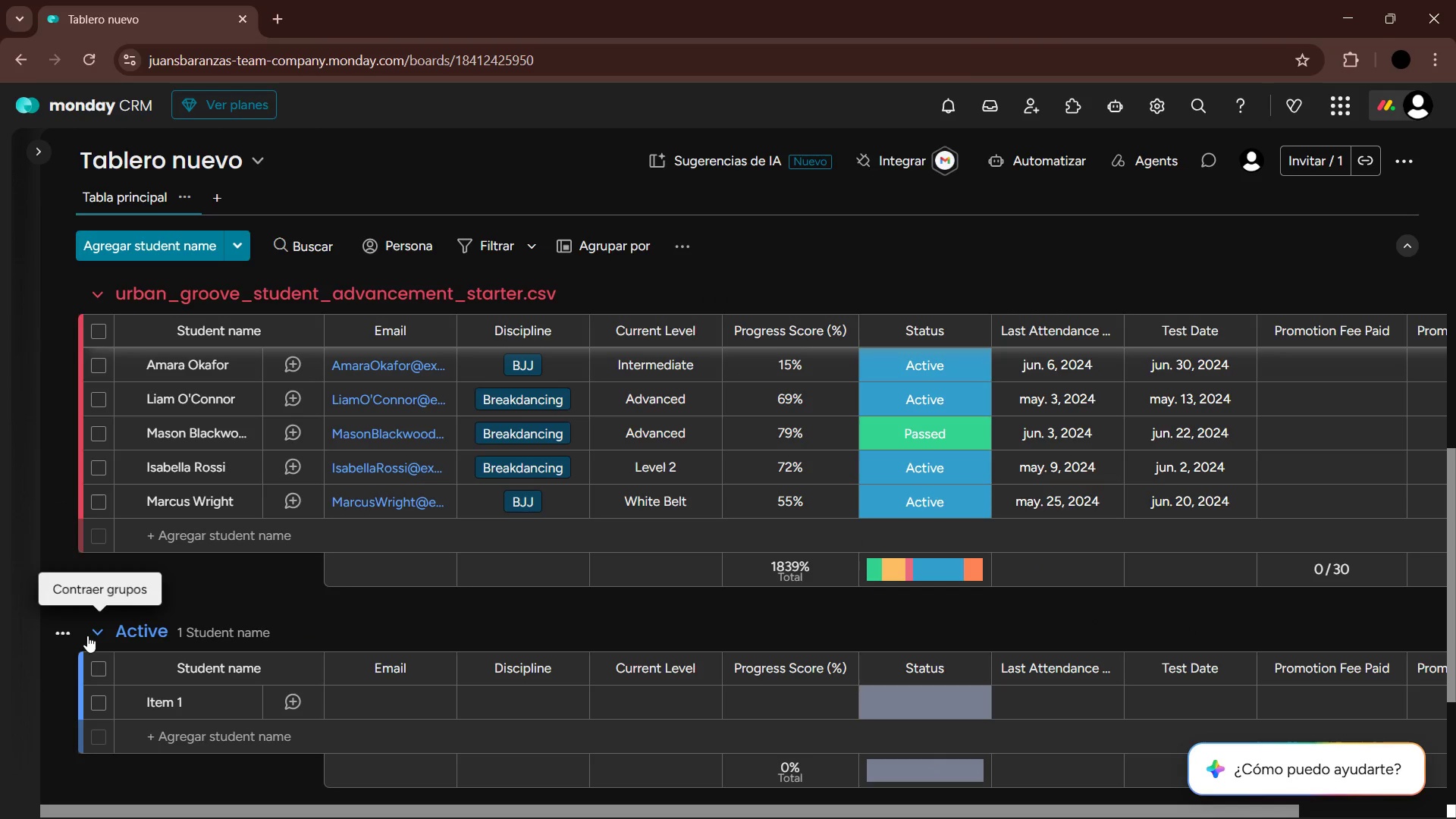 
left_click([98, 628])
 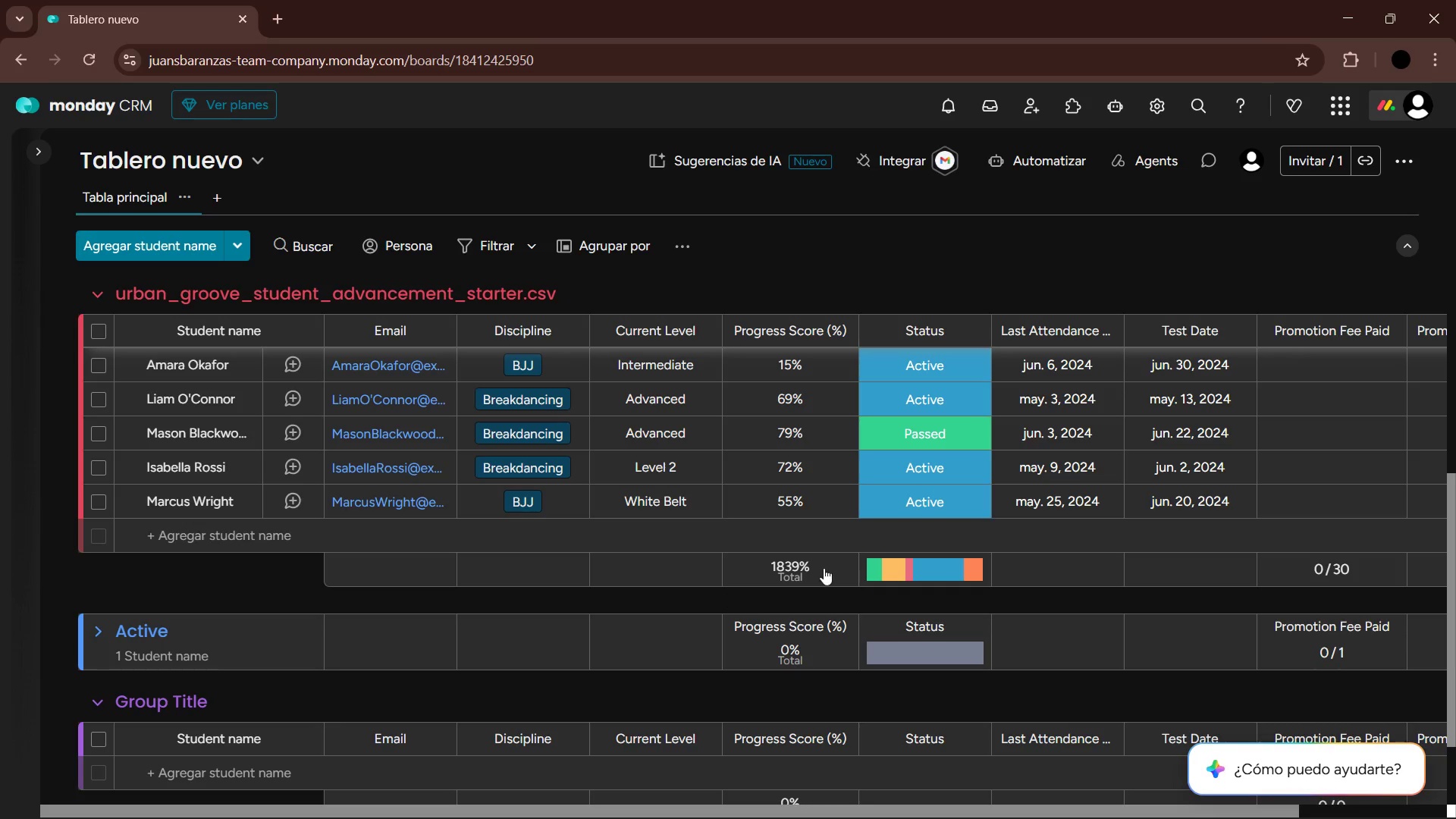 
left_click([930, 471])
 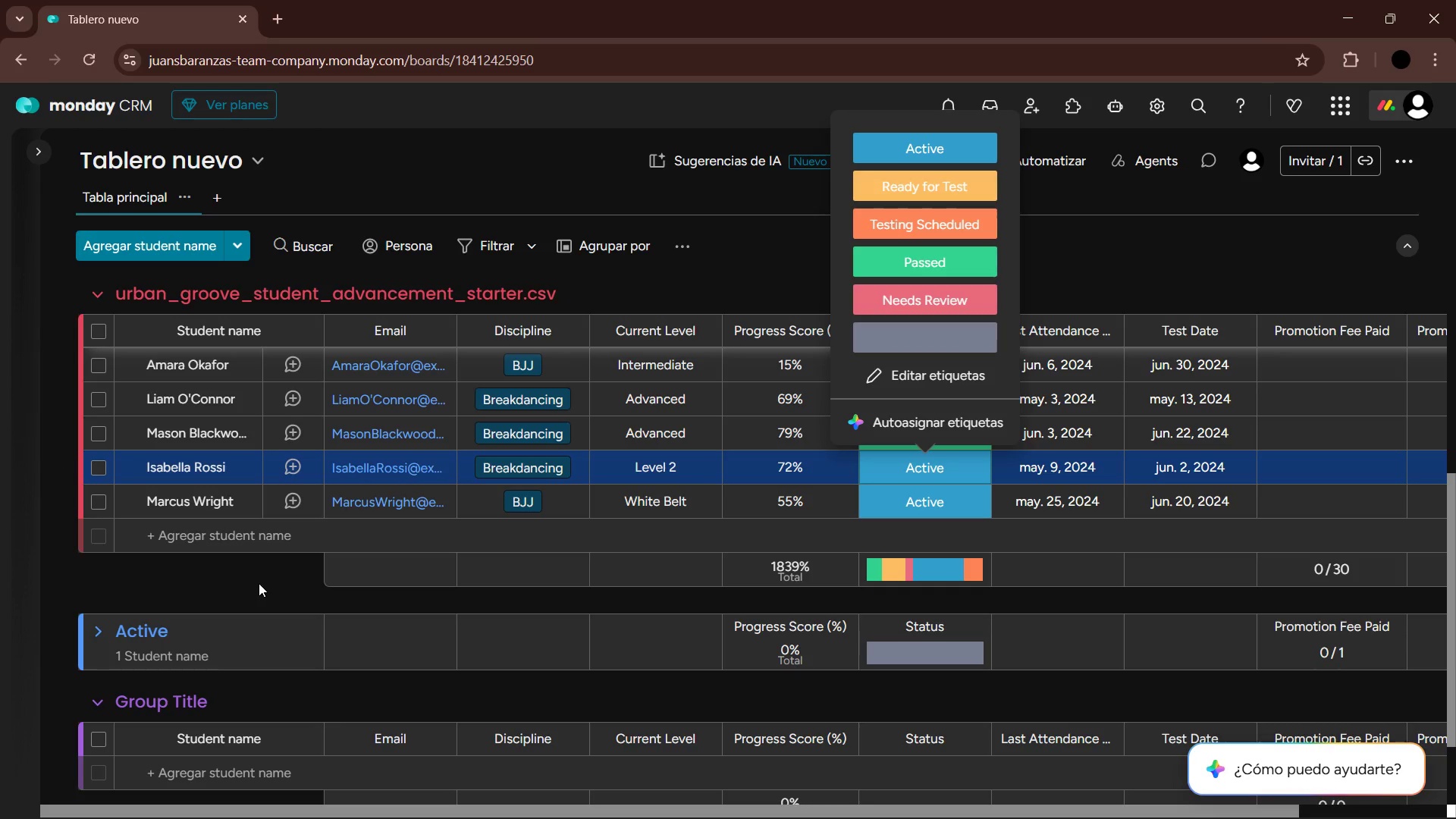 
left_click([251, 584])
 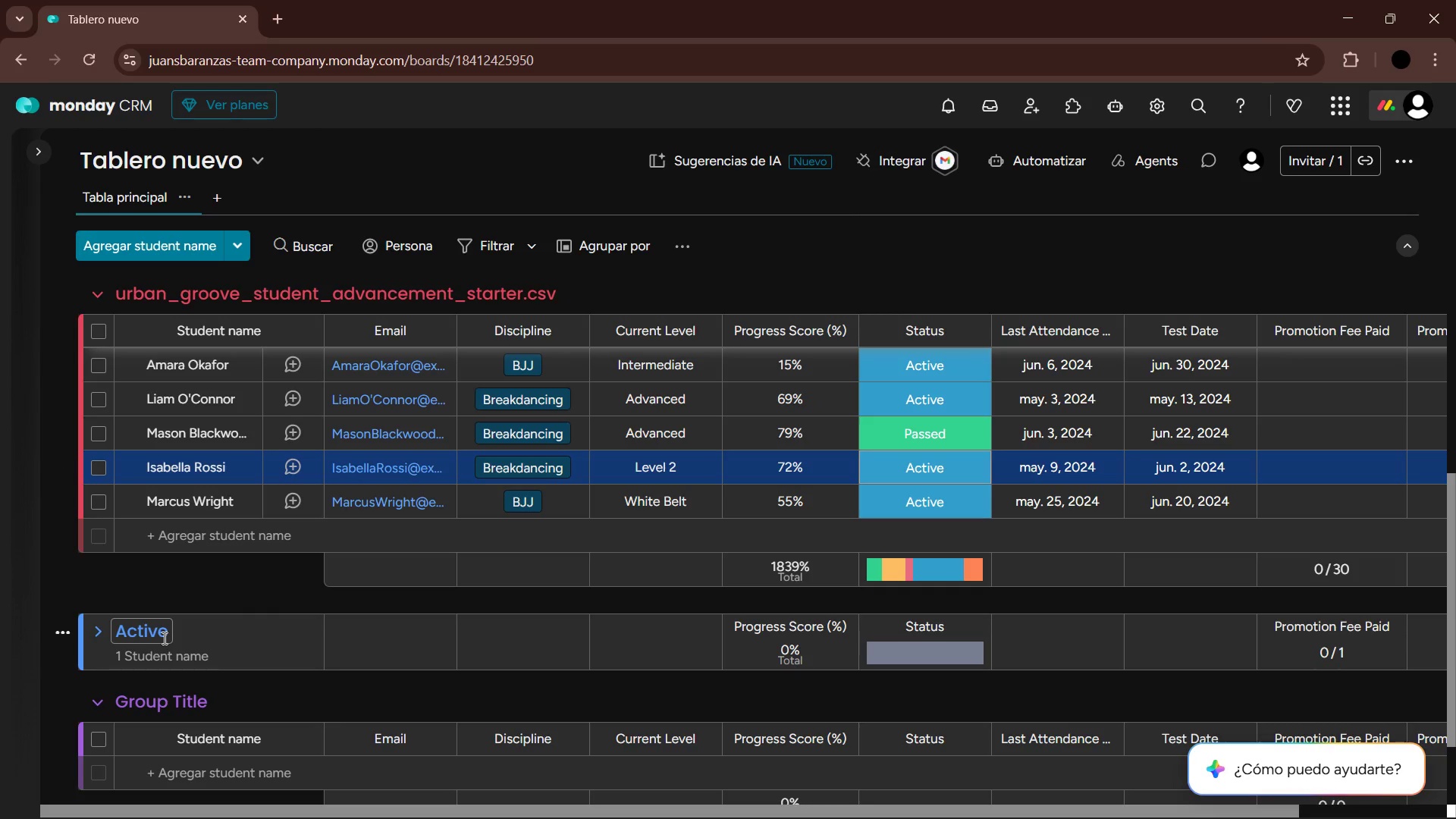 
left_click([163, 638])
 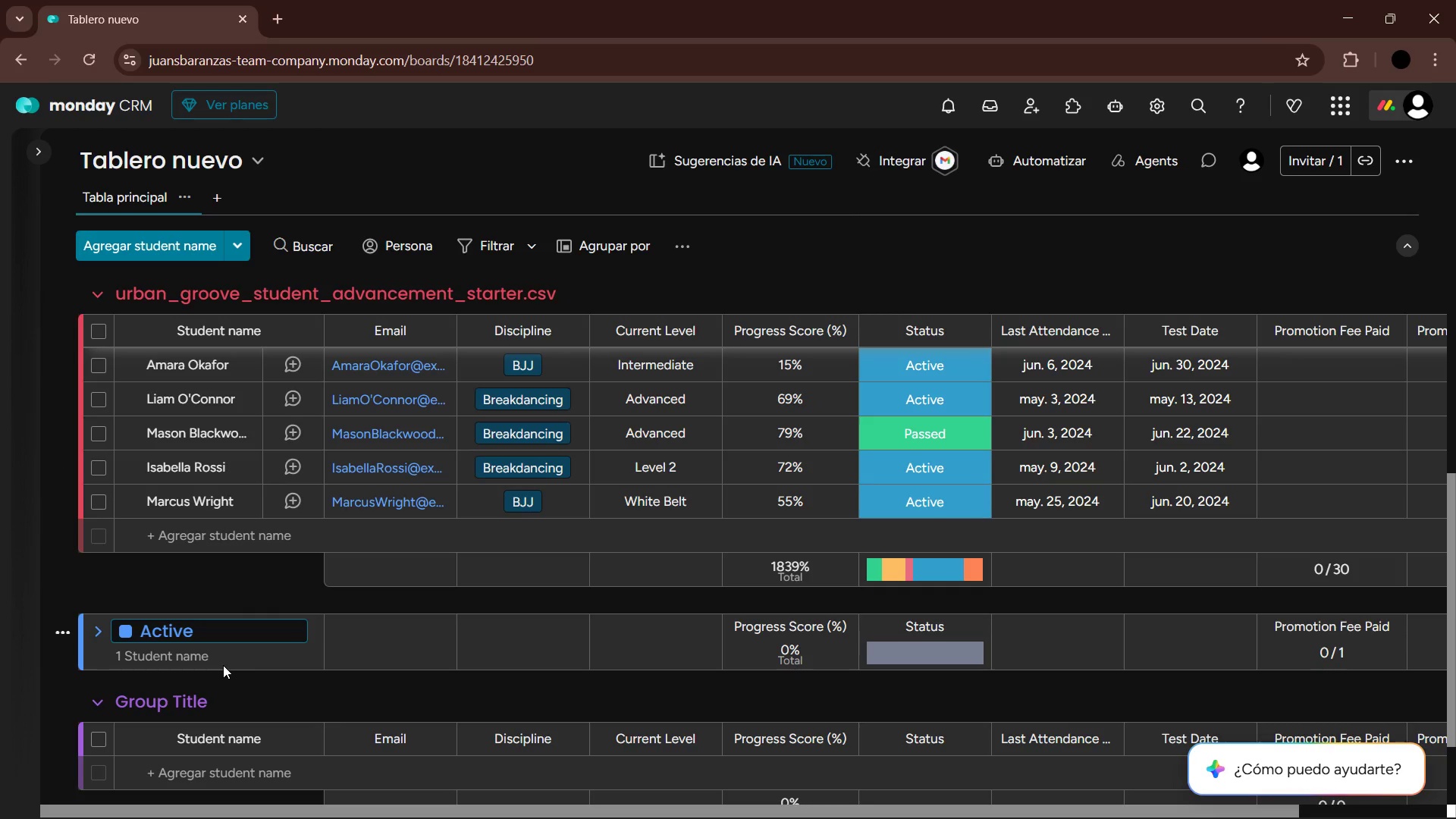 
type( and Ready for Test)
 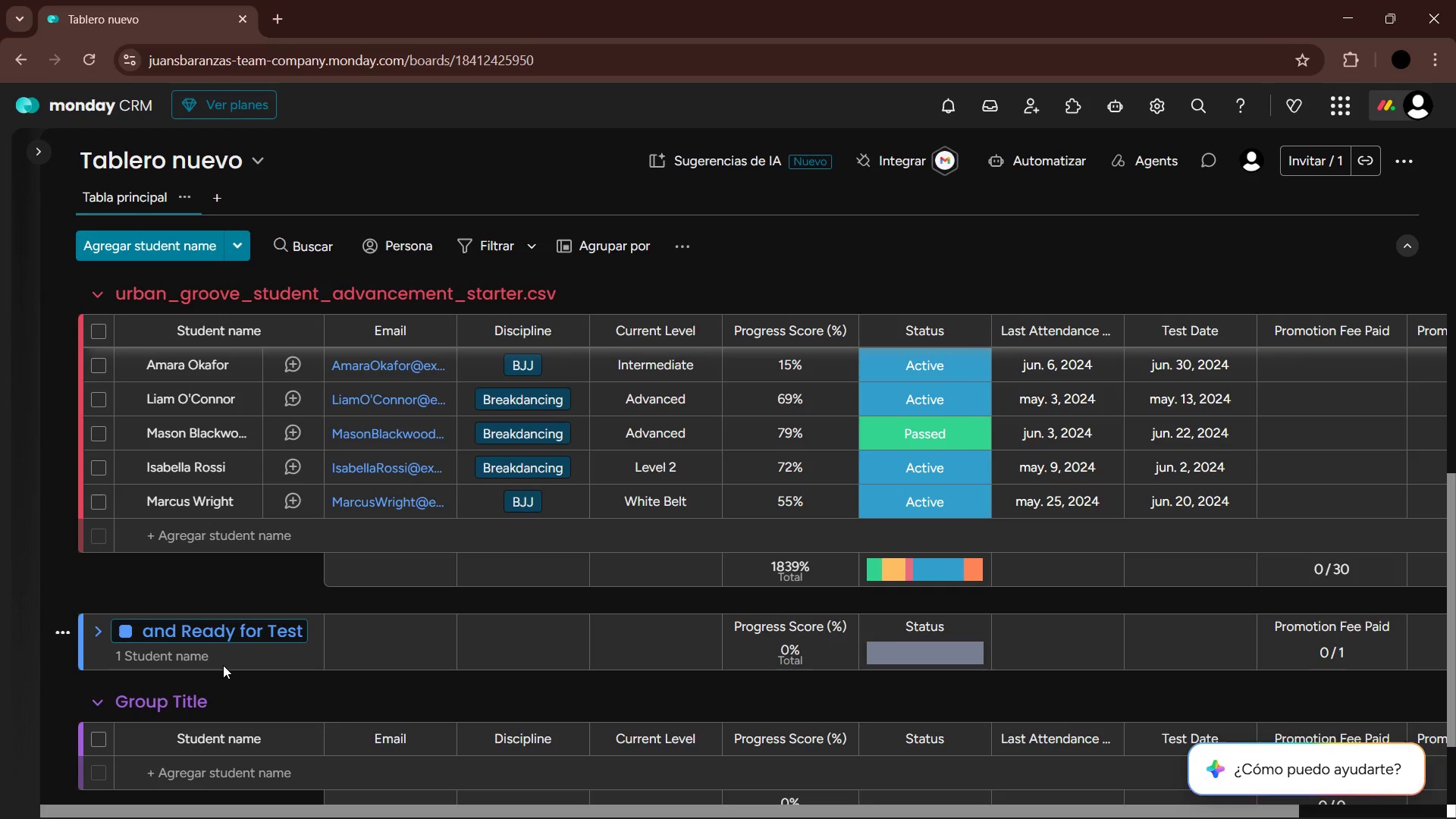 
key(Enter)
 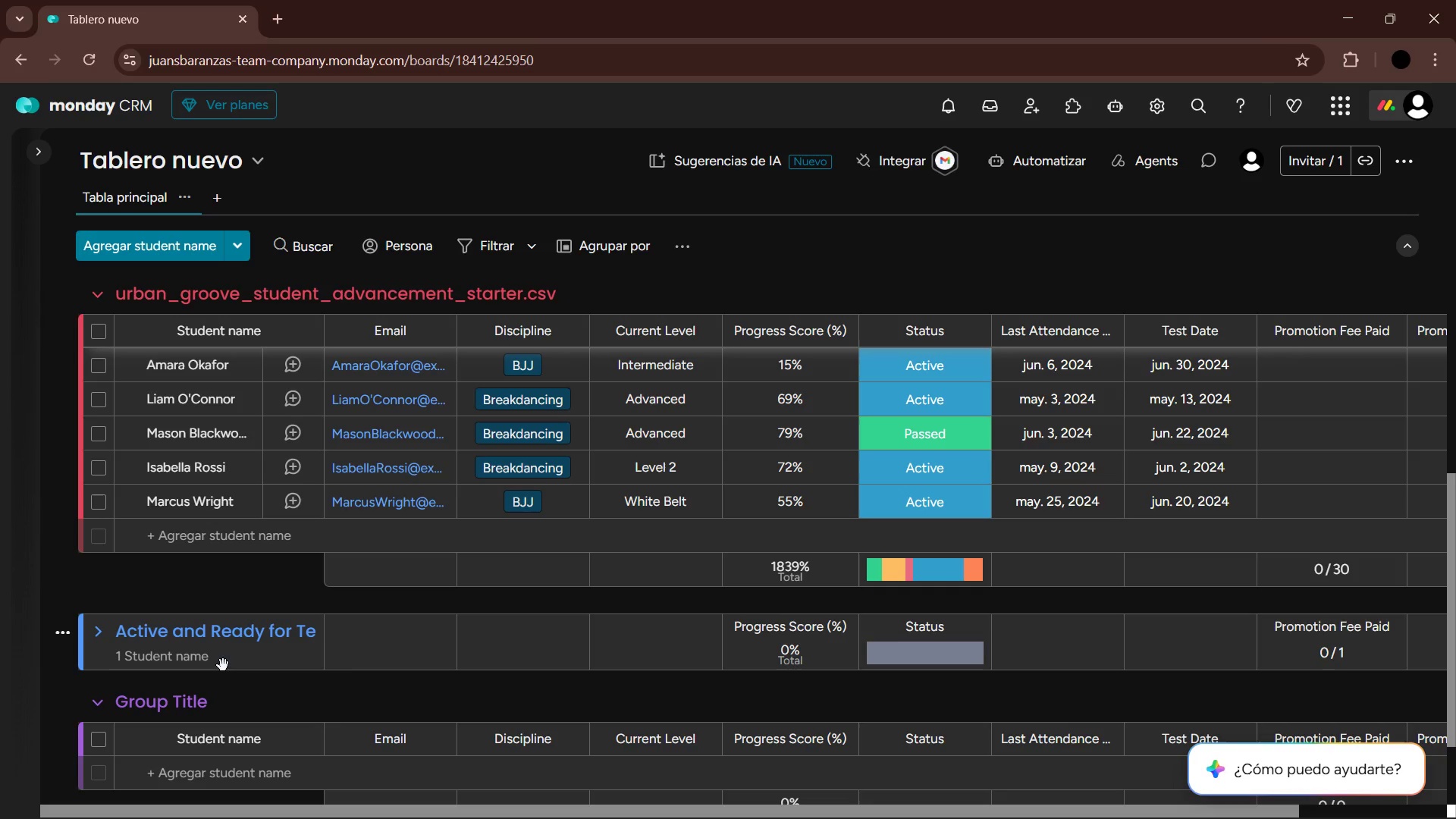 
wait(10.55)
 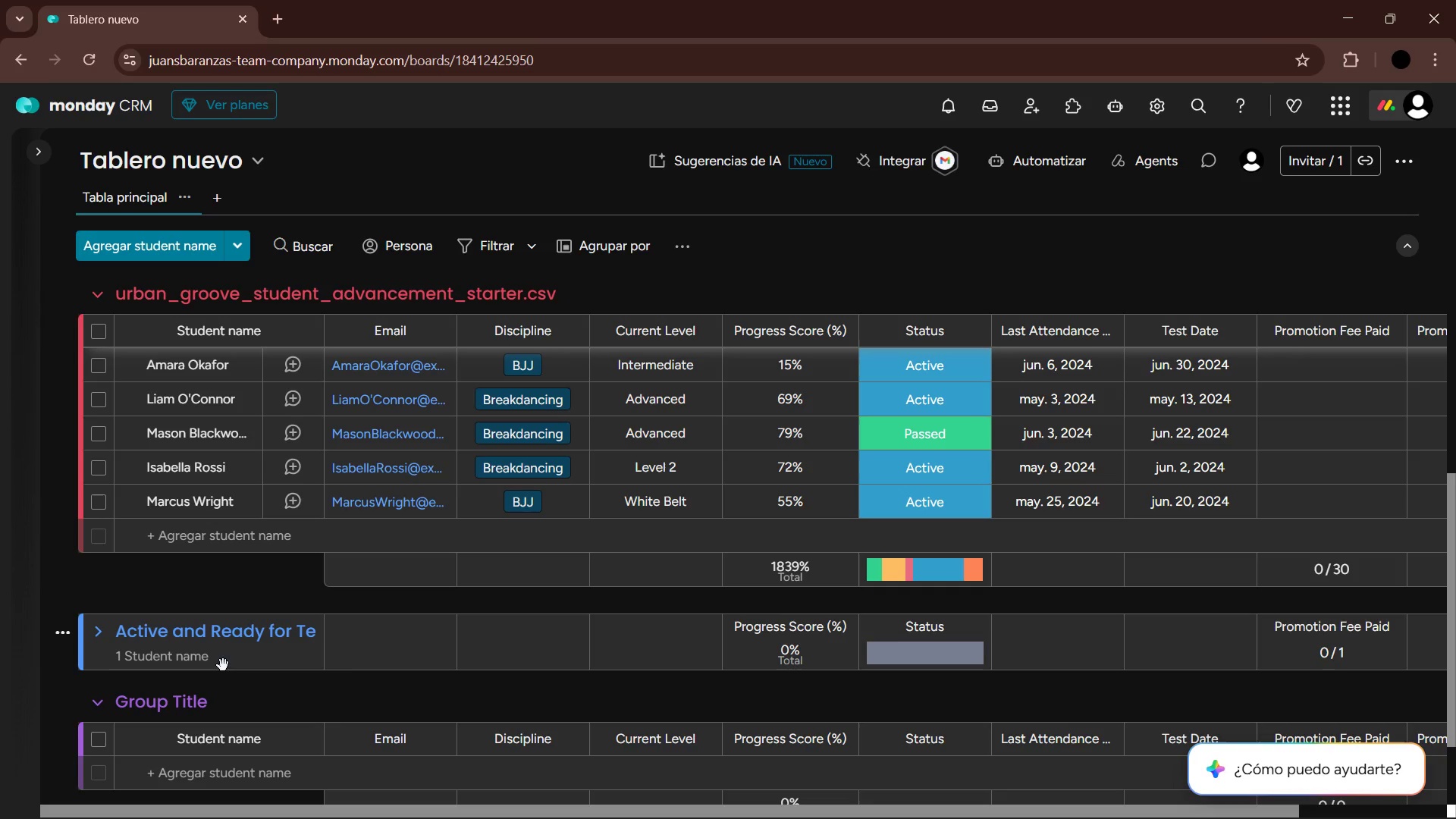 
left_click([165, 632])
 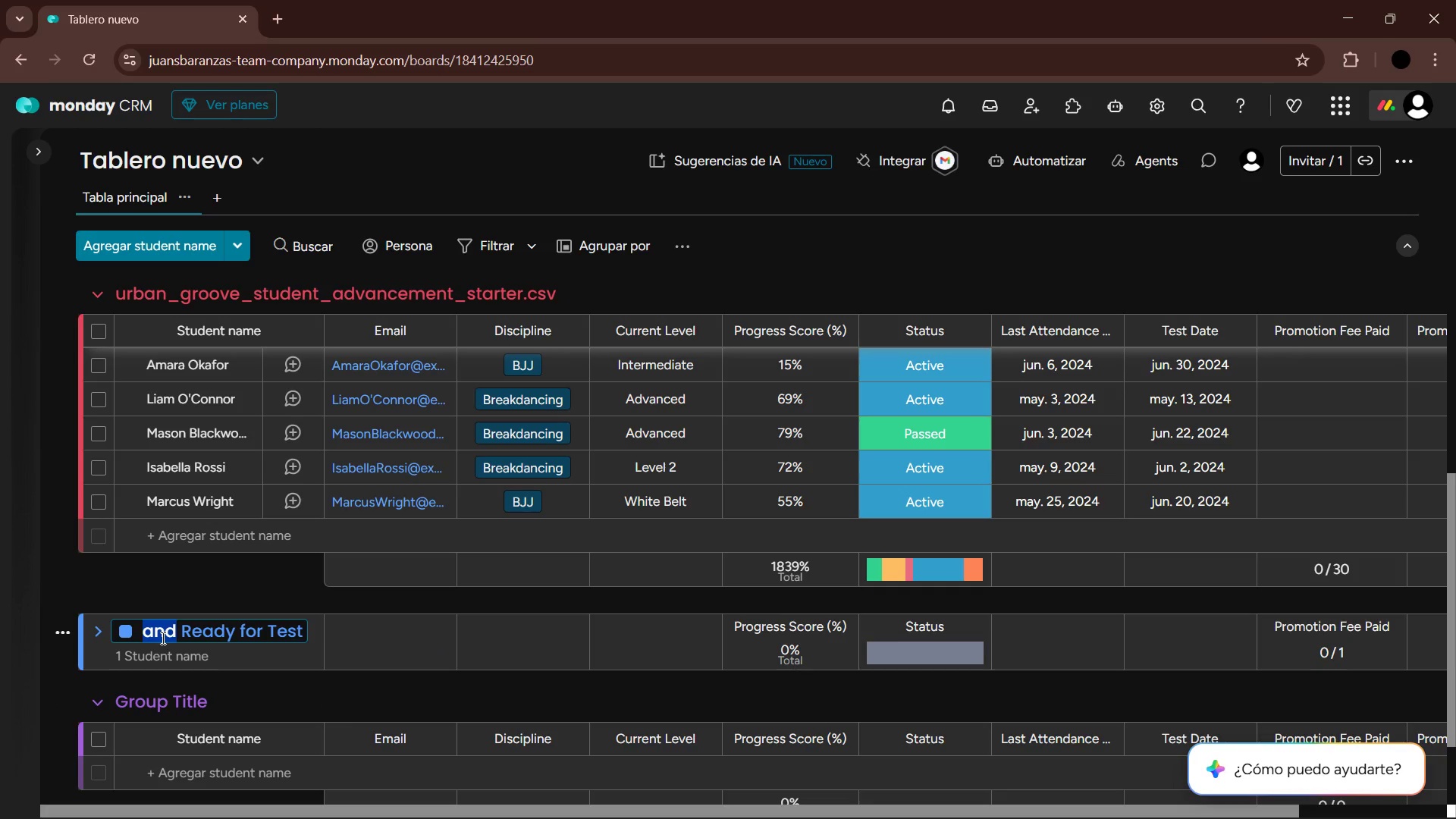 
key(Shift+6)
 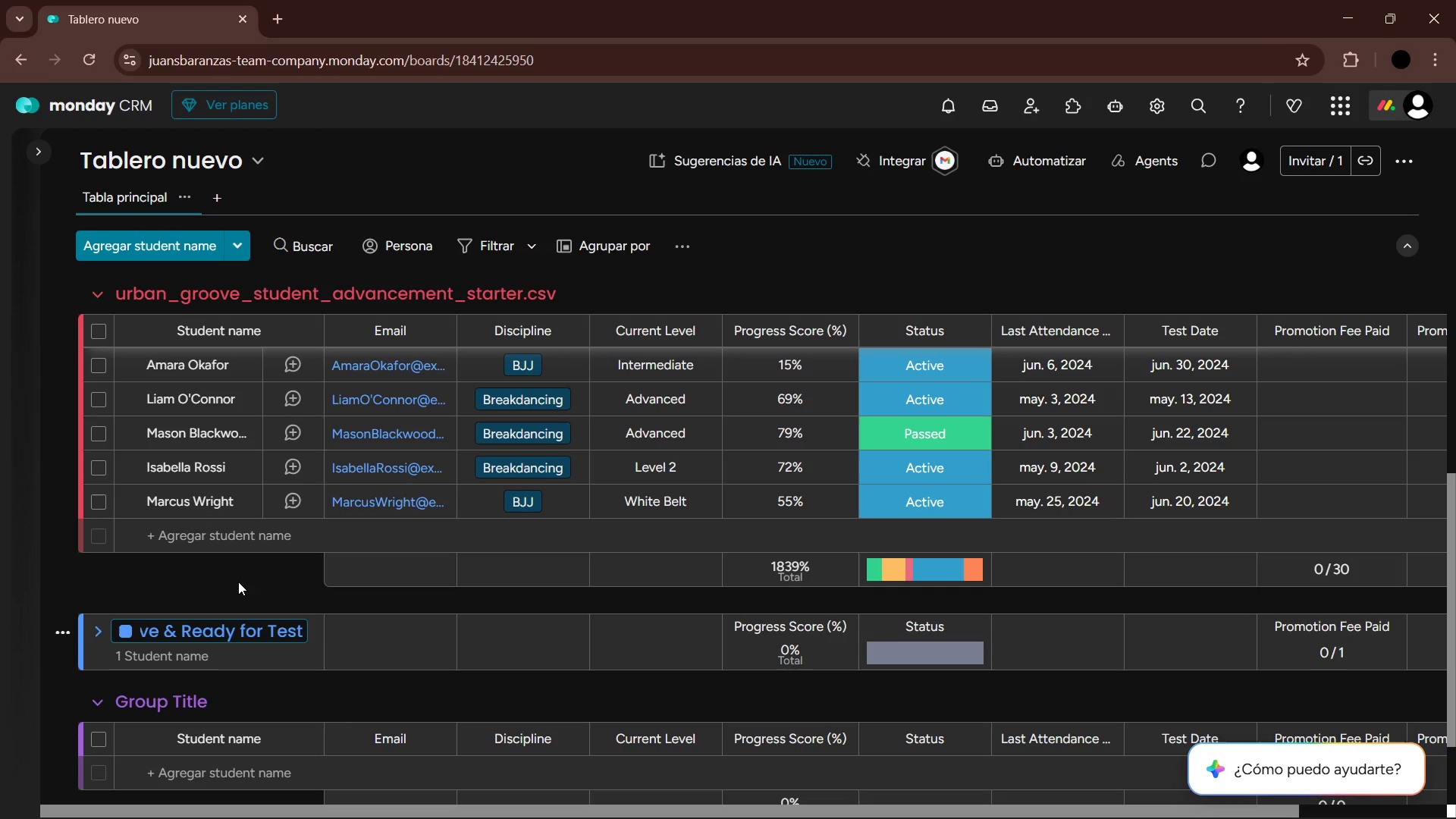 
left_click([237, 581])
 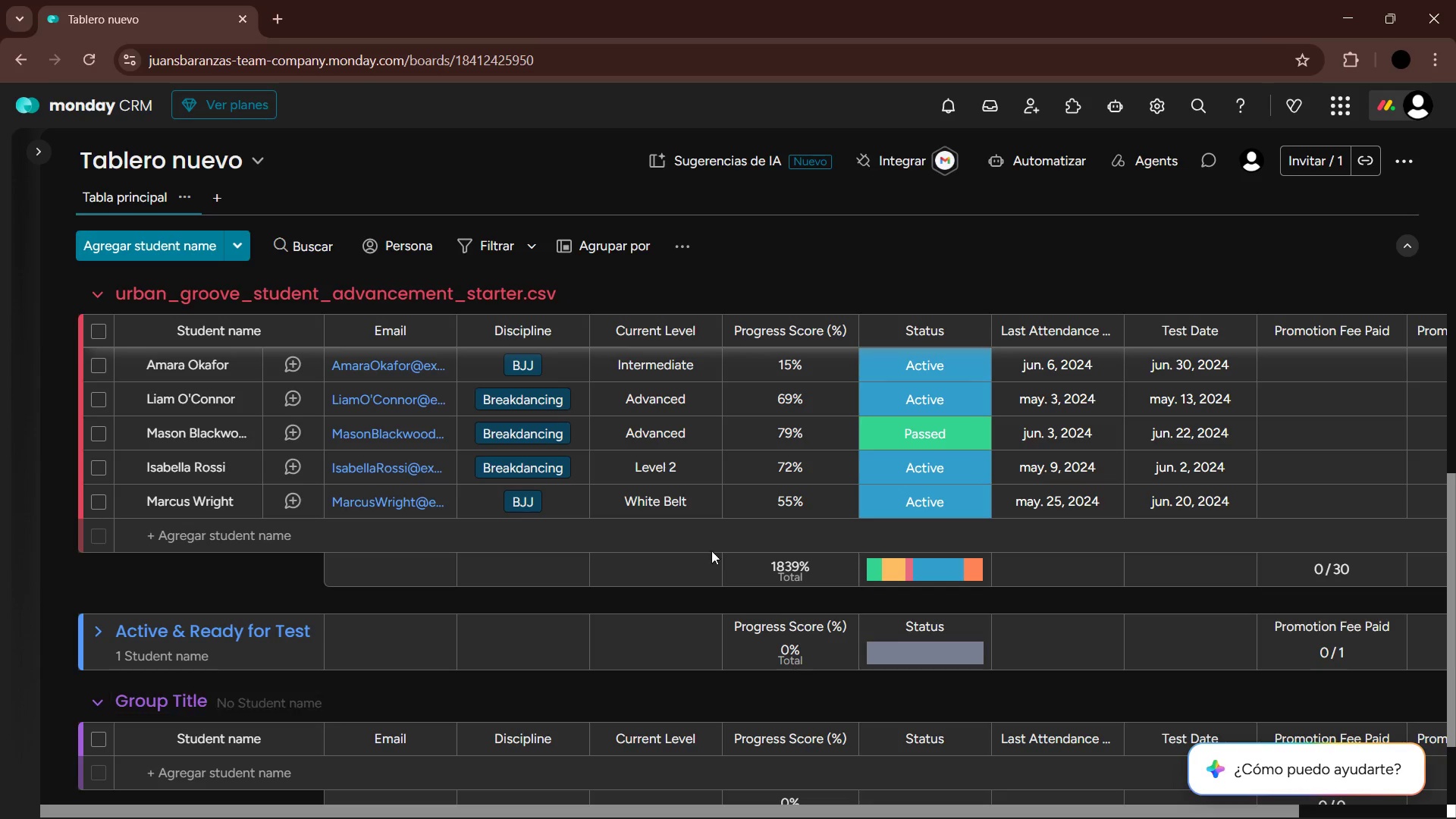 
mouse_move([958, 570])
 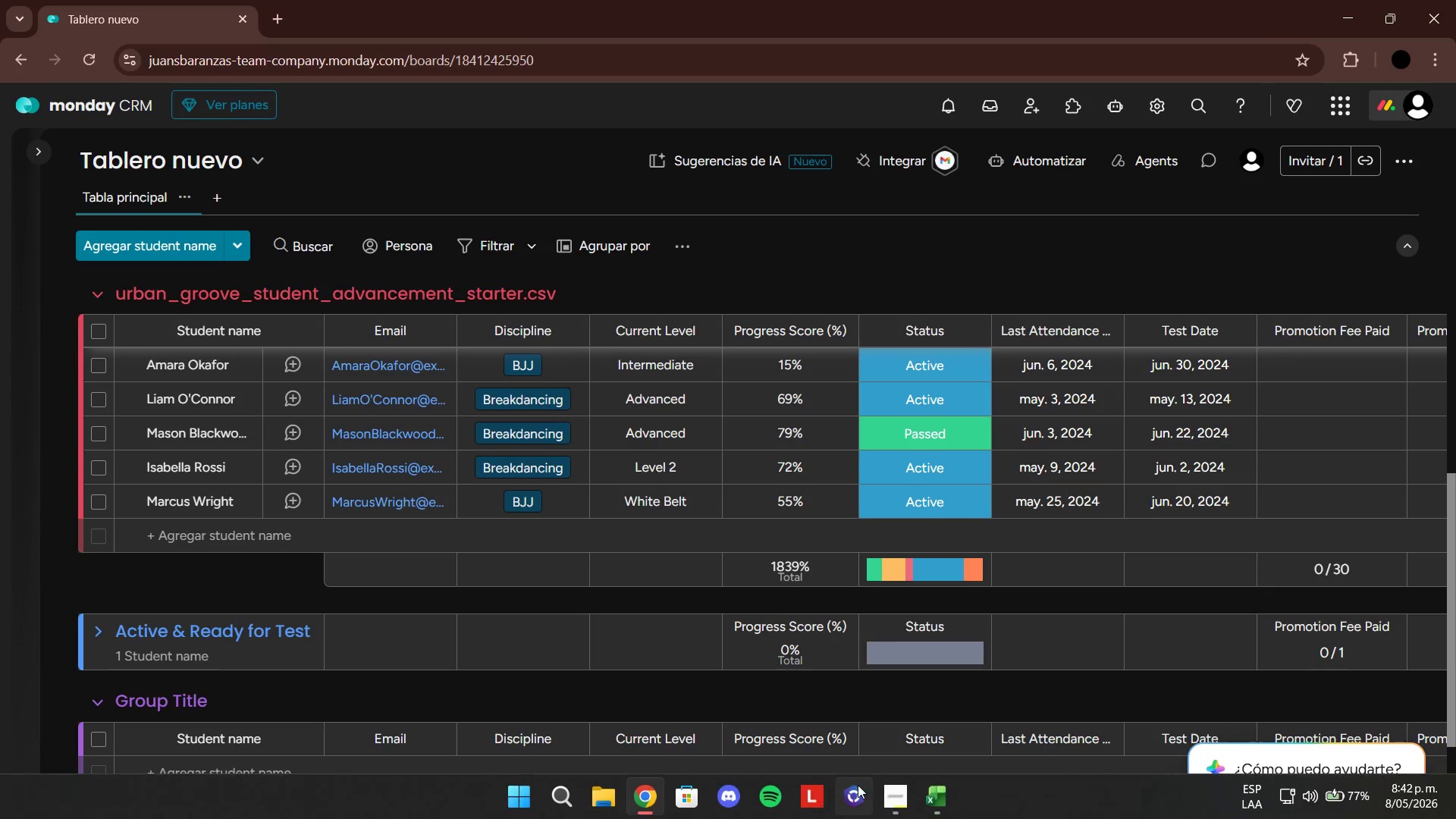 
left_click([943, 793])
 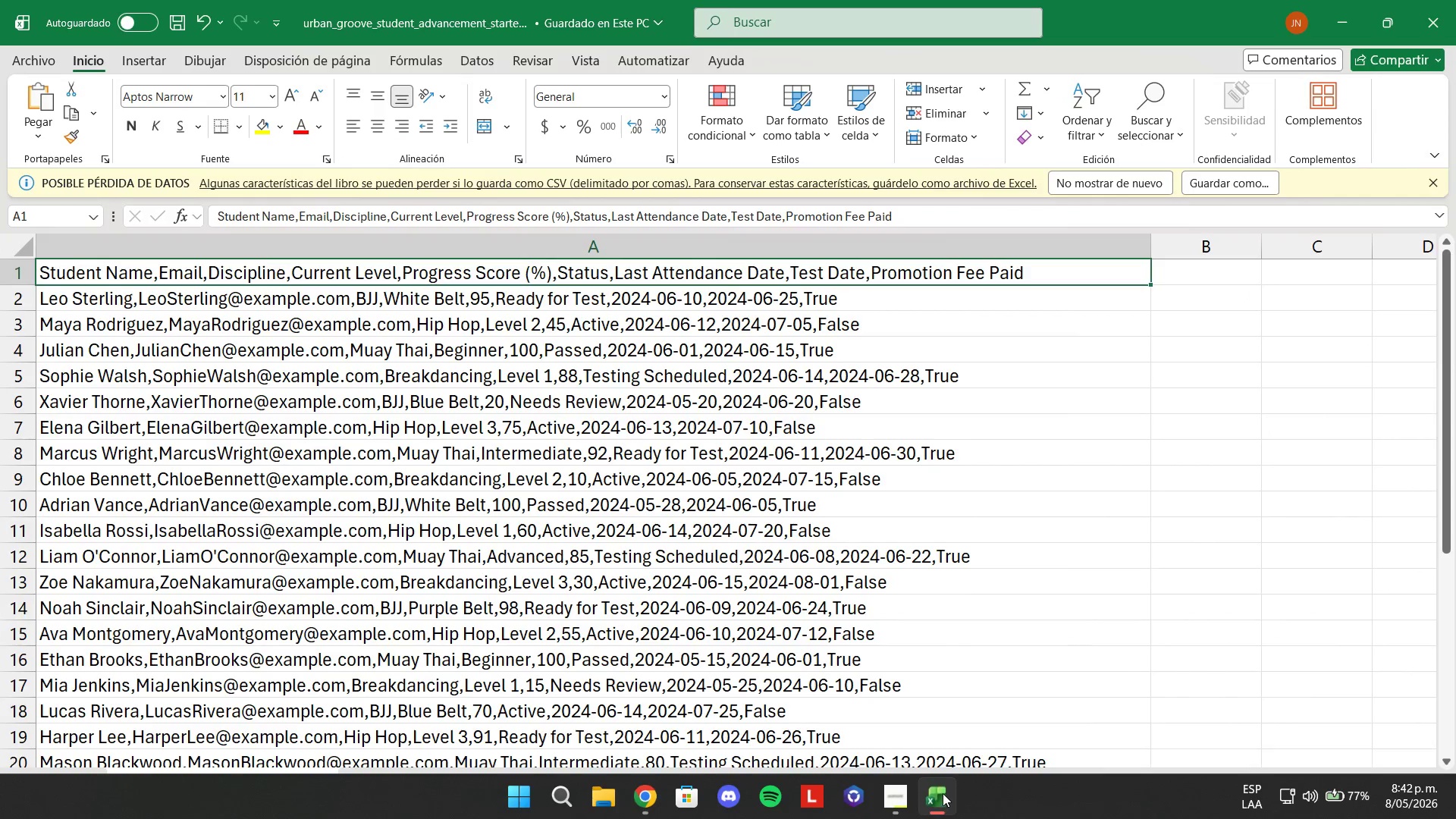 
left_click([942, 793])
 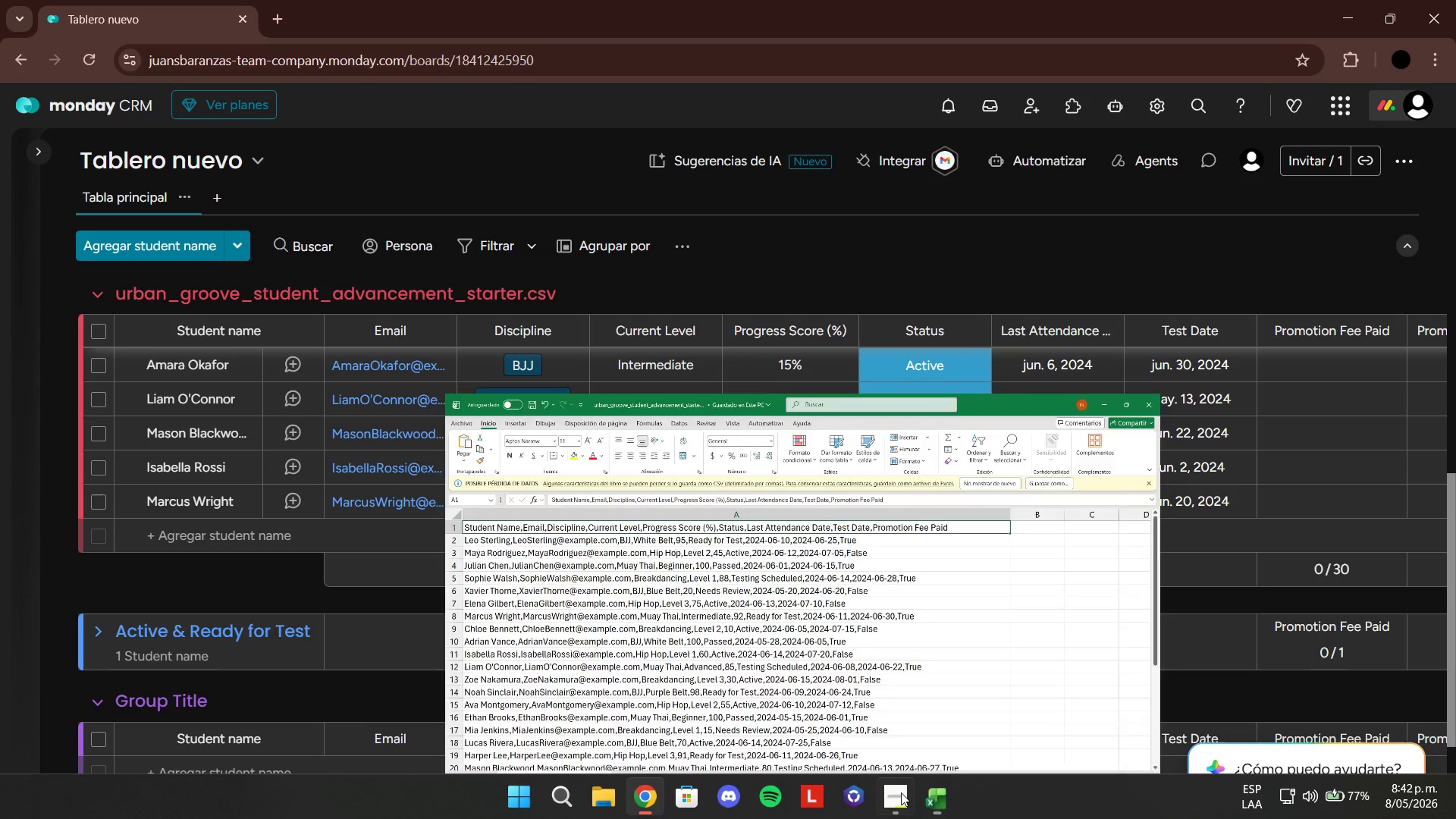 
double_click([893, 792])